 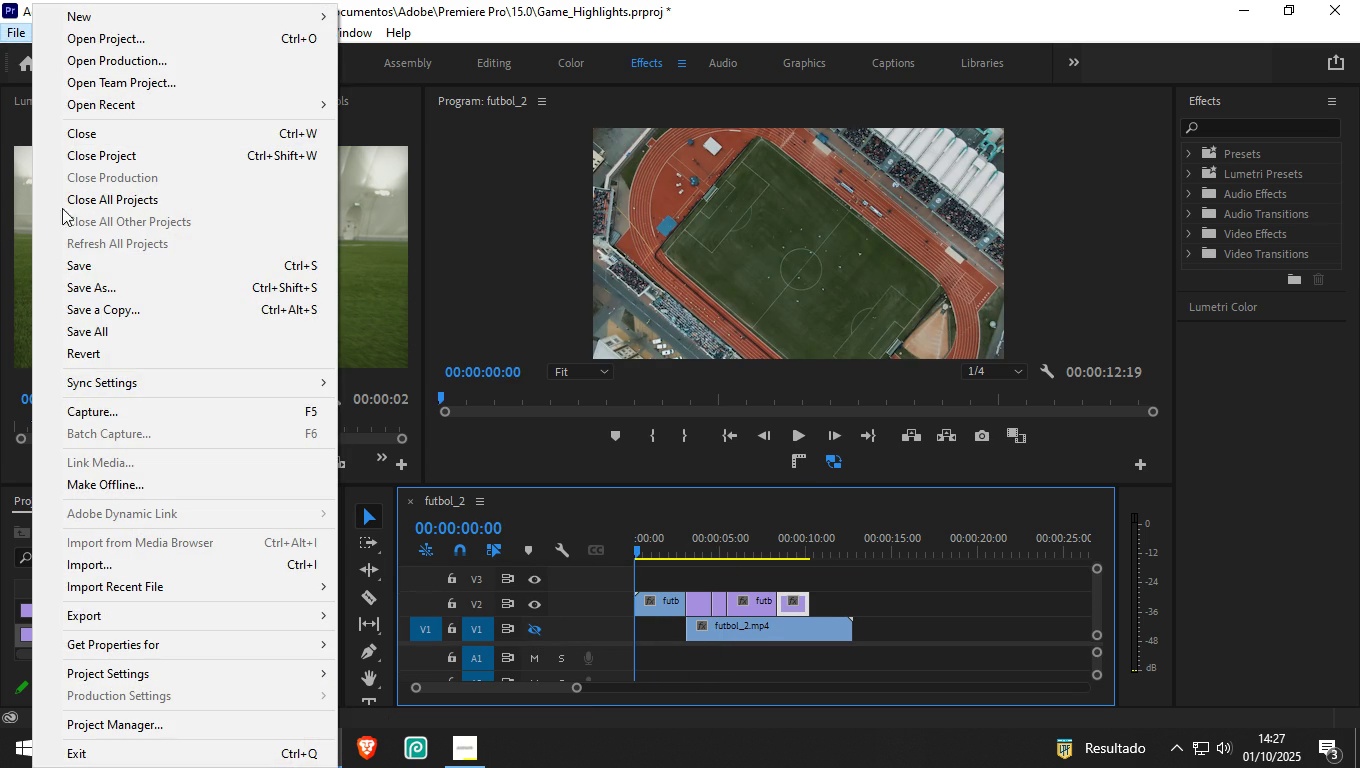 
left_click([123, 563])
 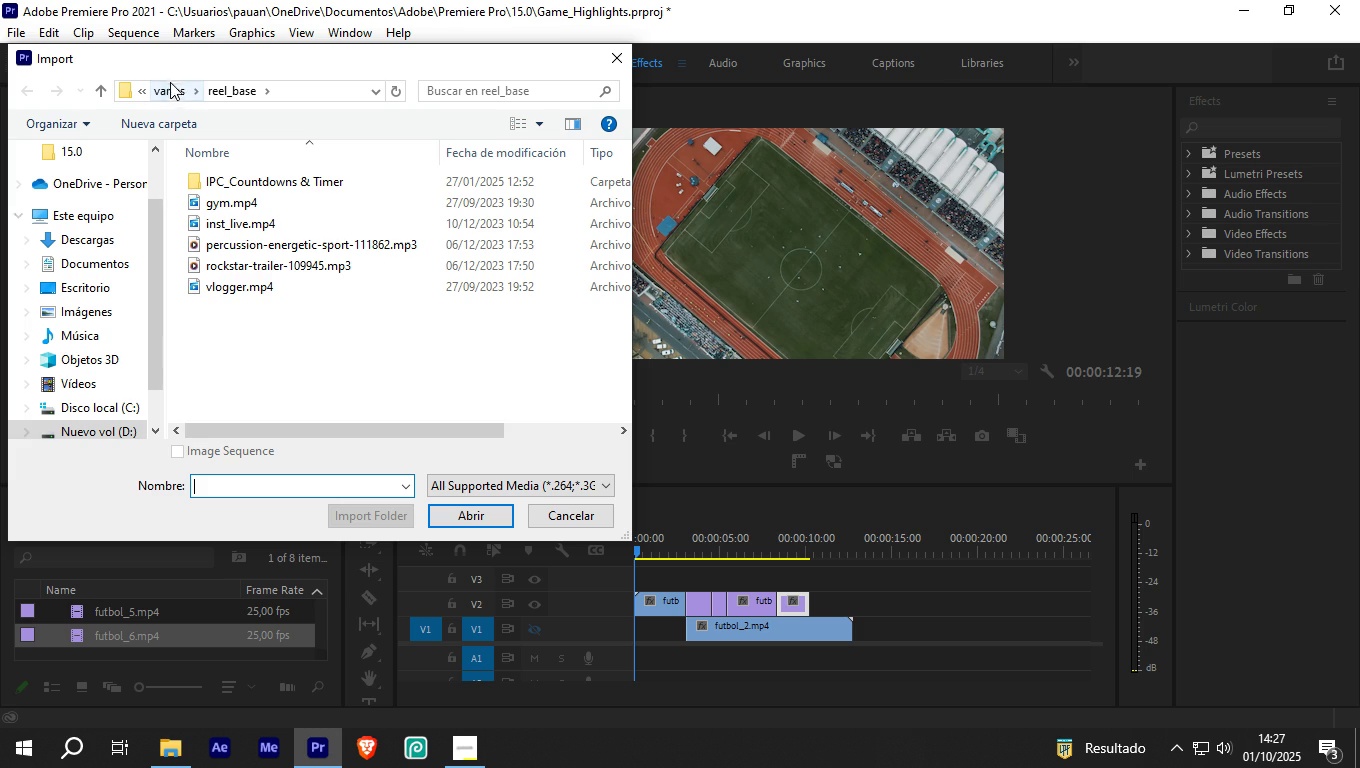 
left_click([170, 93])
 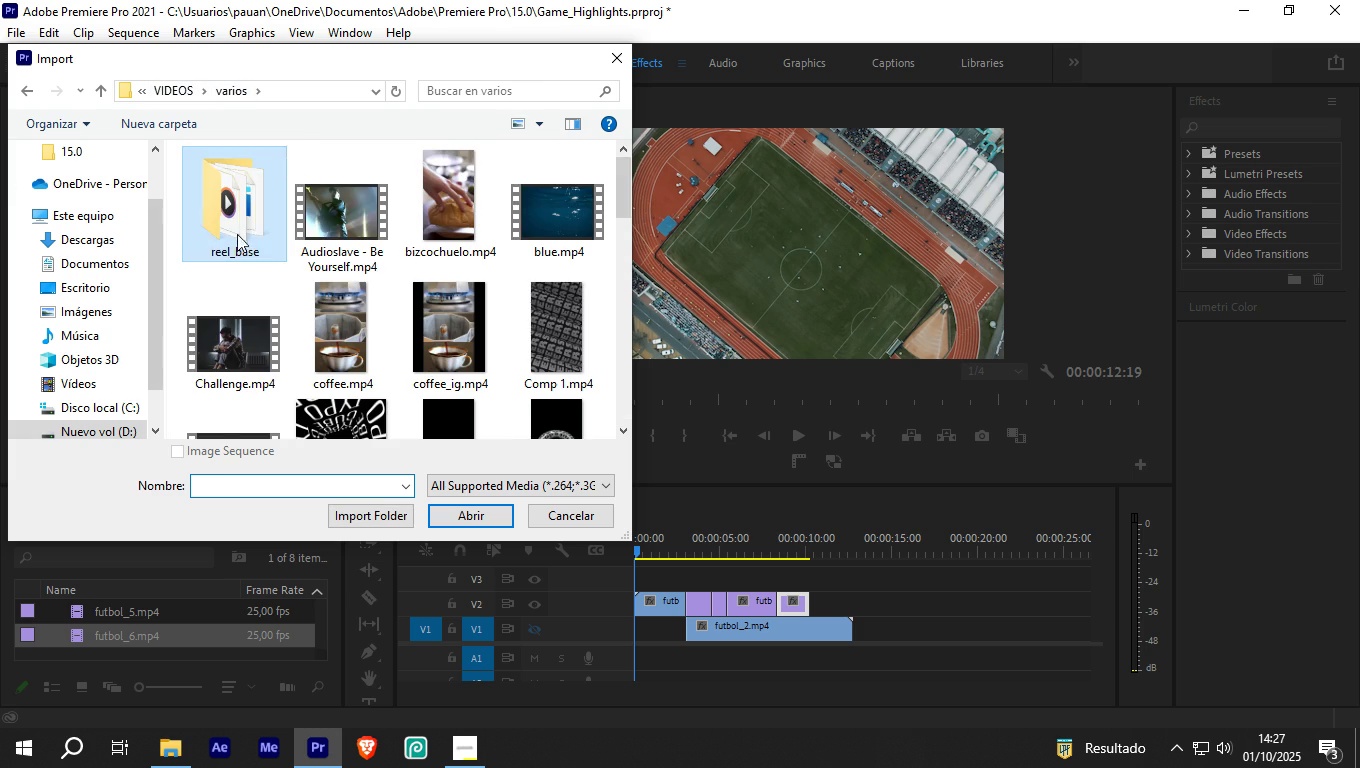 
scroll: coordinate [359, 233], scroll_direction: down, amount: 5.0
 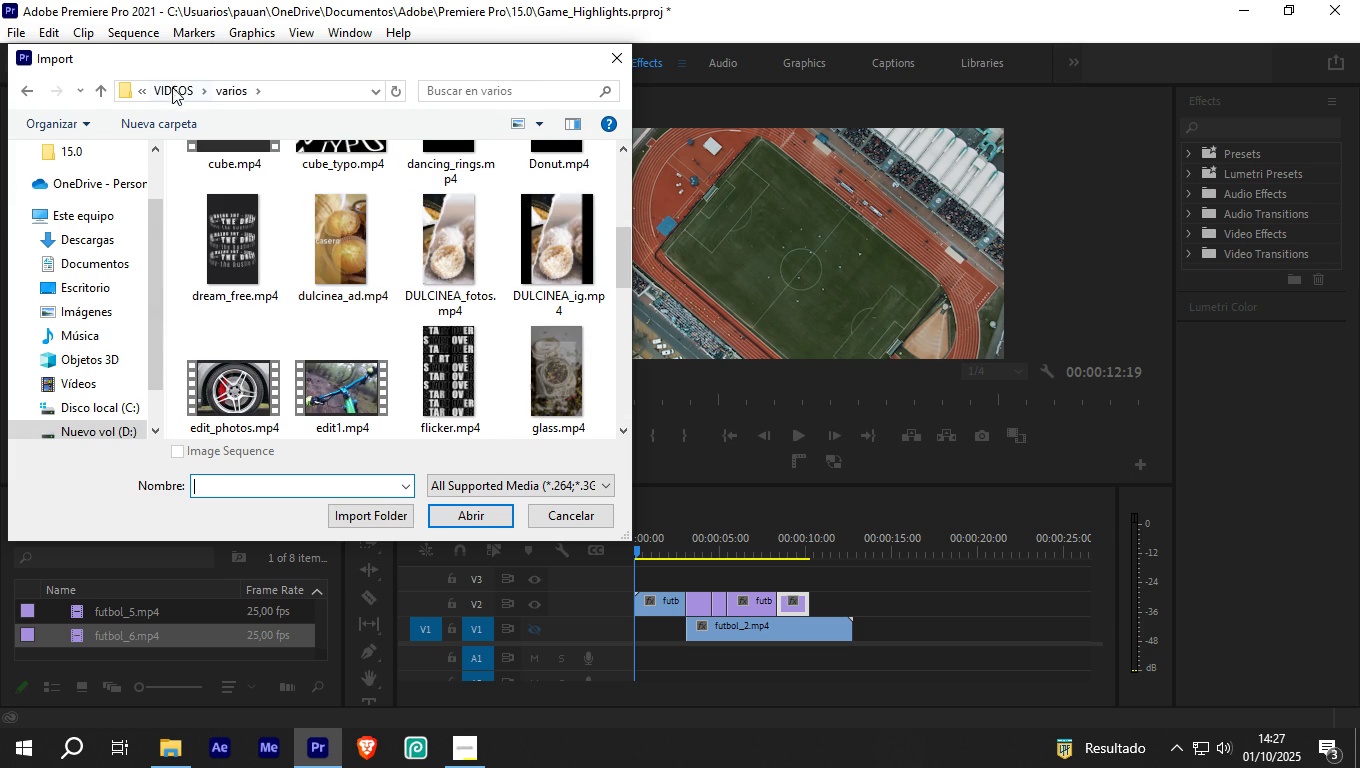 
left_click([175, 83])
 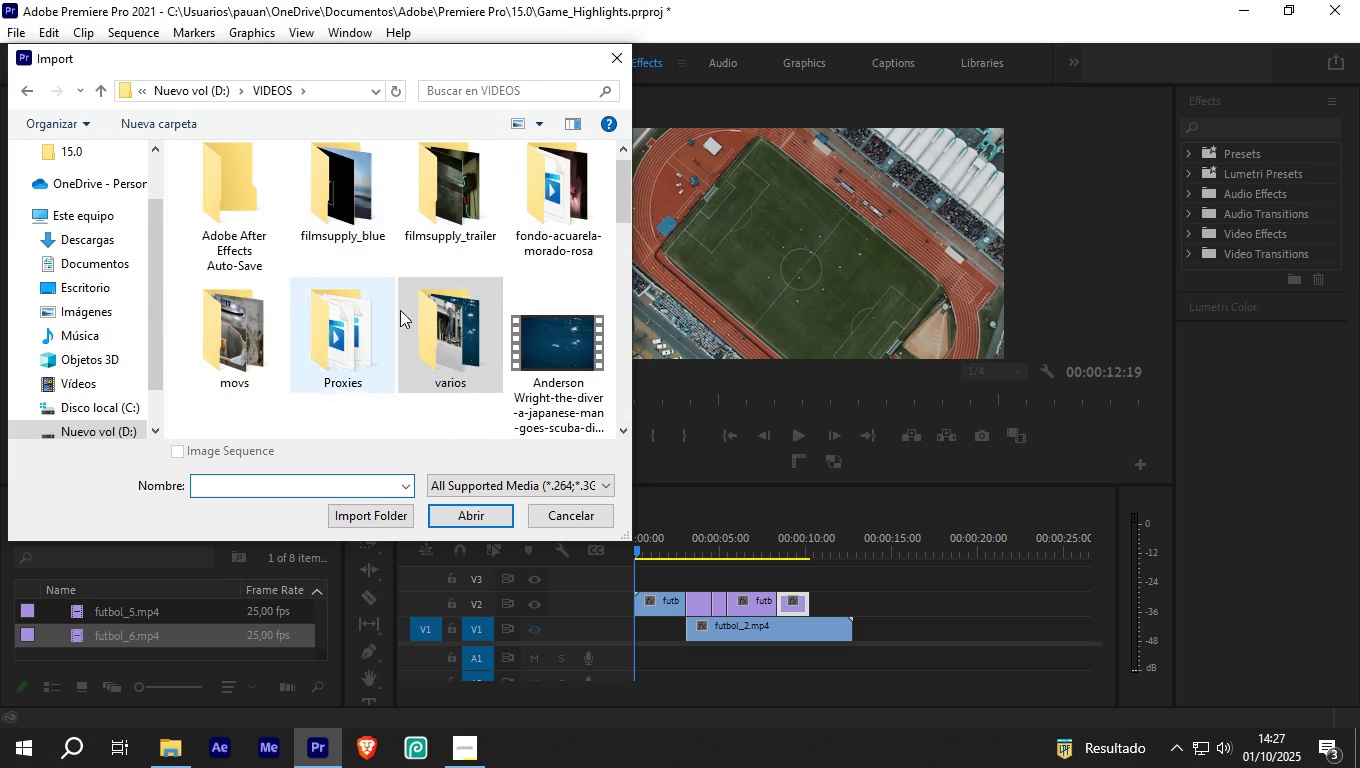 
scroll: coordinate [448, 311], scroll_direction: down, amount: 4.0
 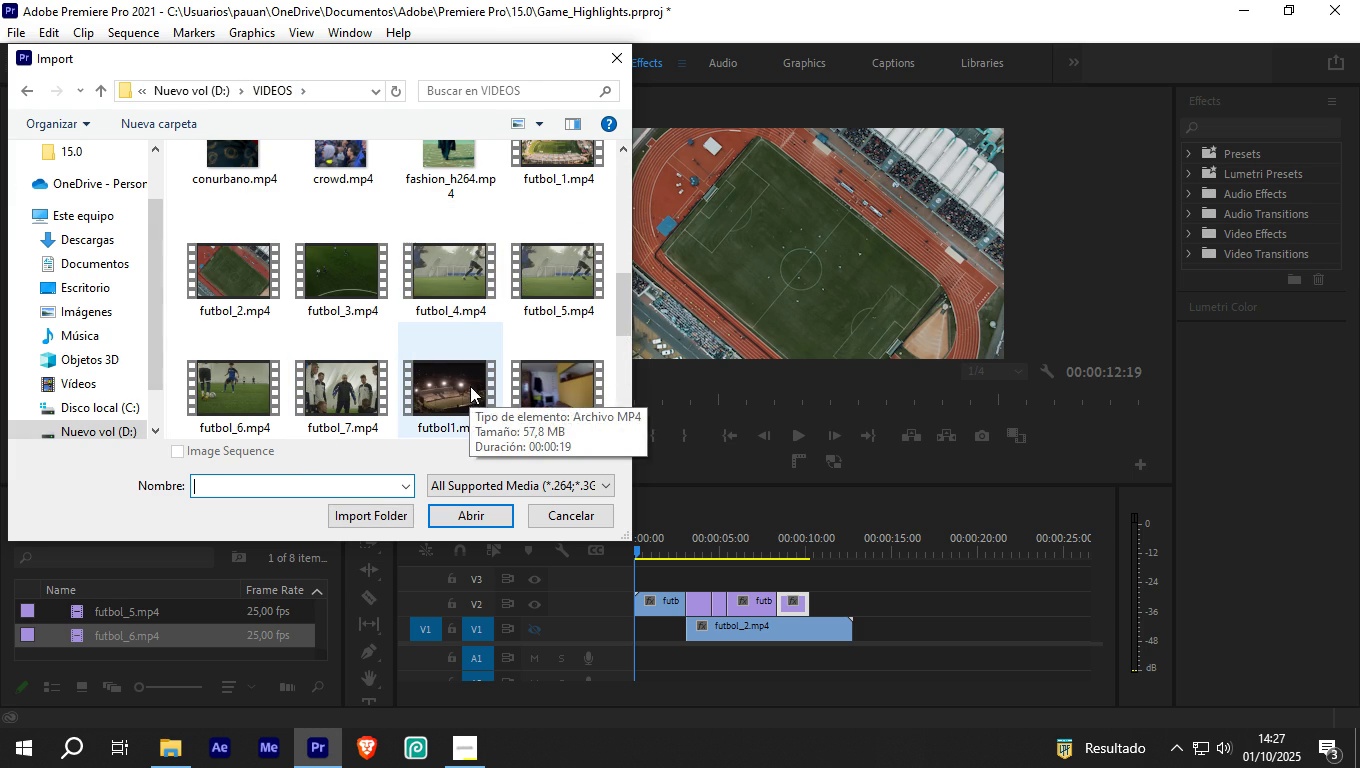 
left_click([344, 179])